 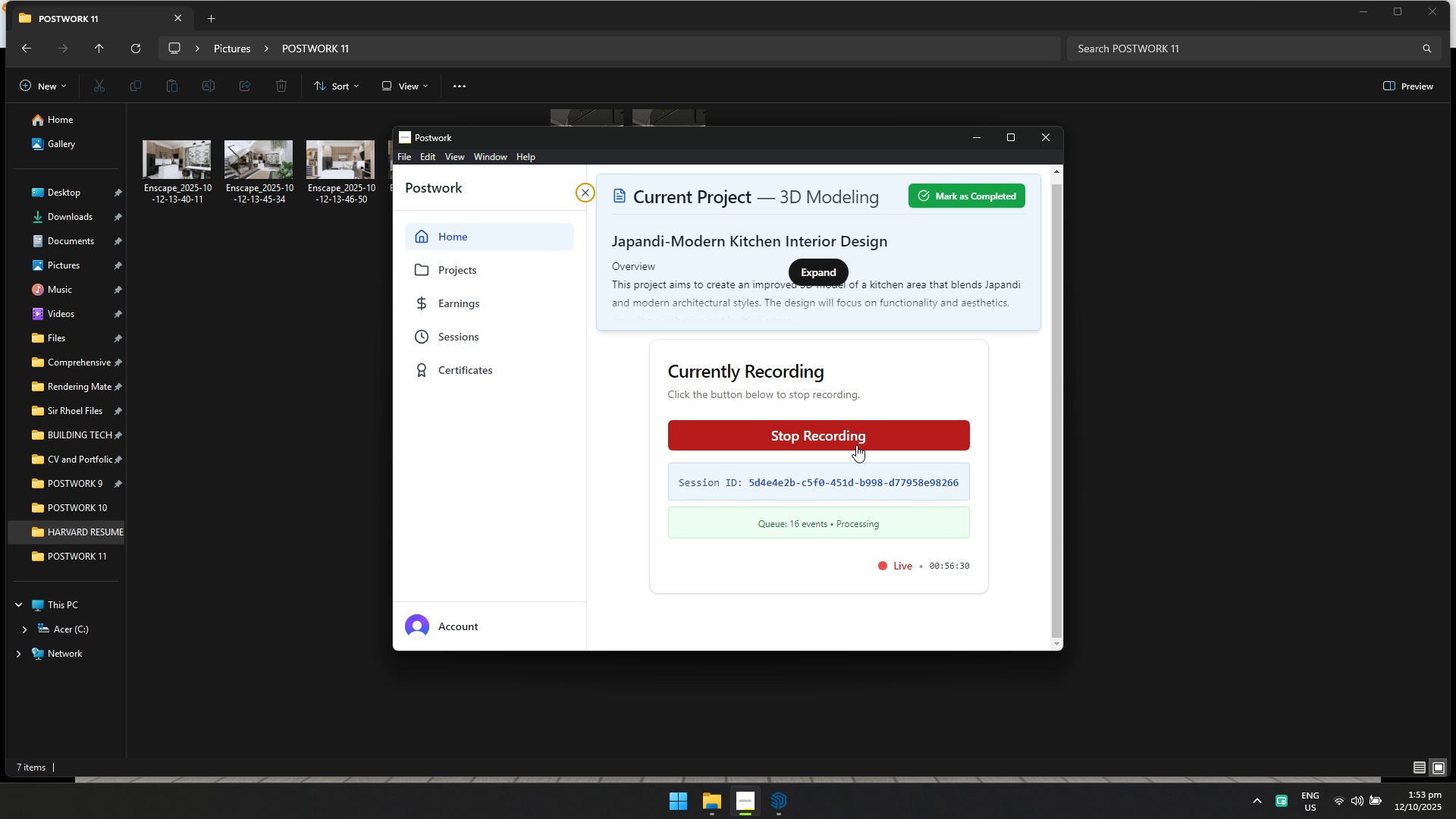 
key(Alt+Tab)
 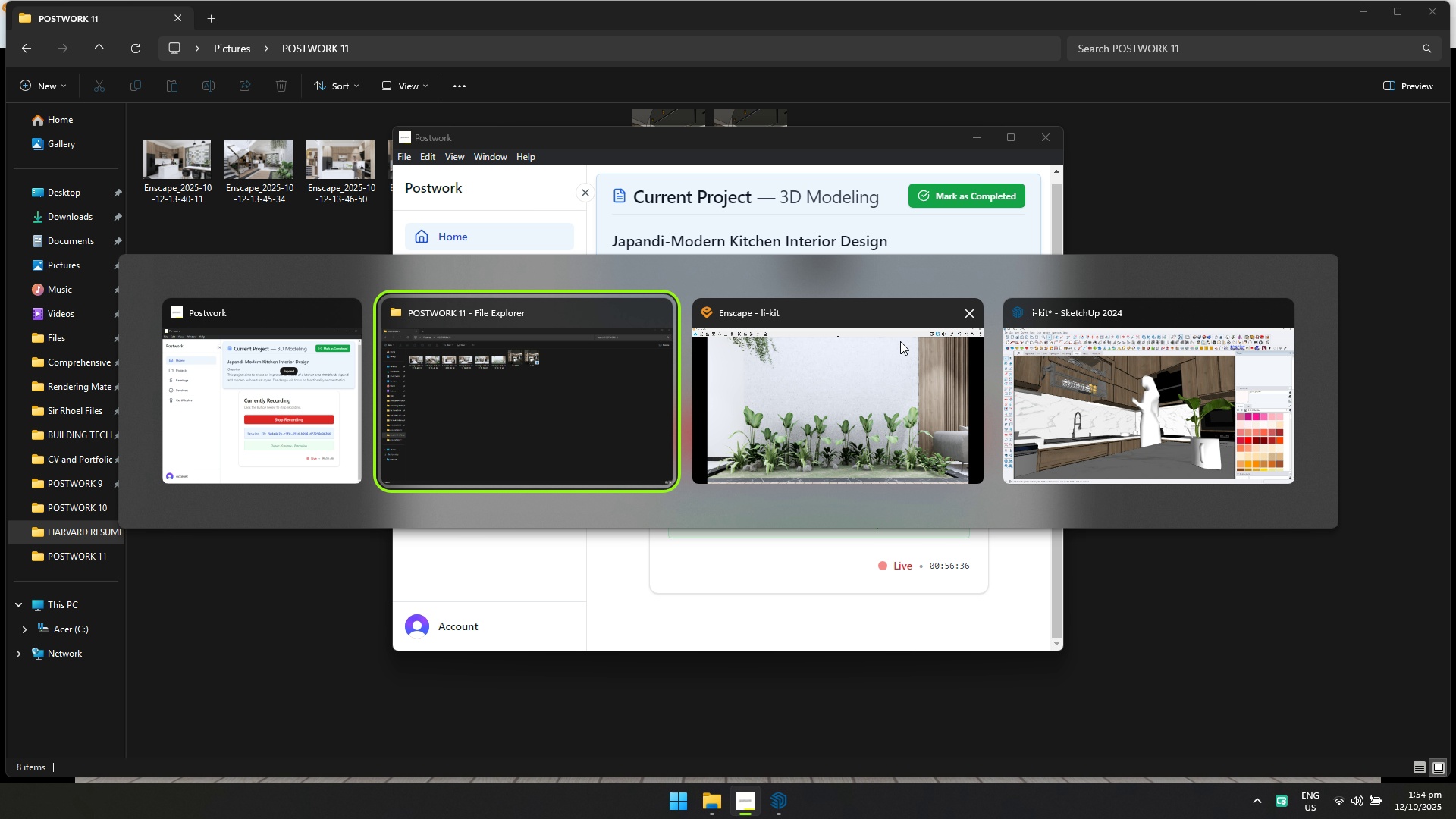 
key(Alt+Tab)
 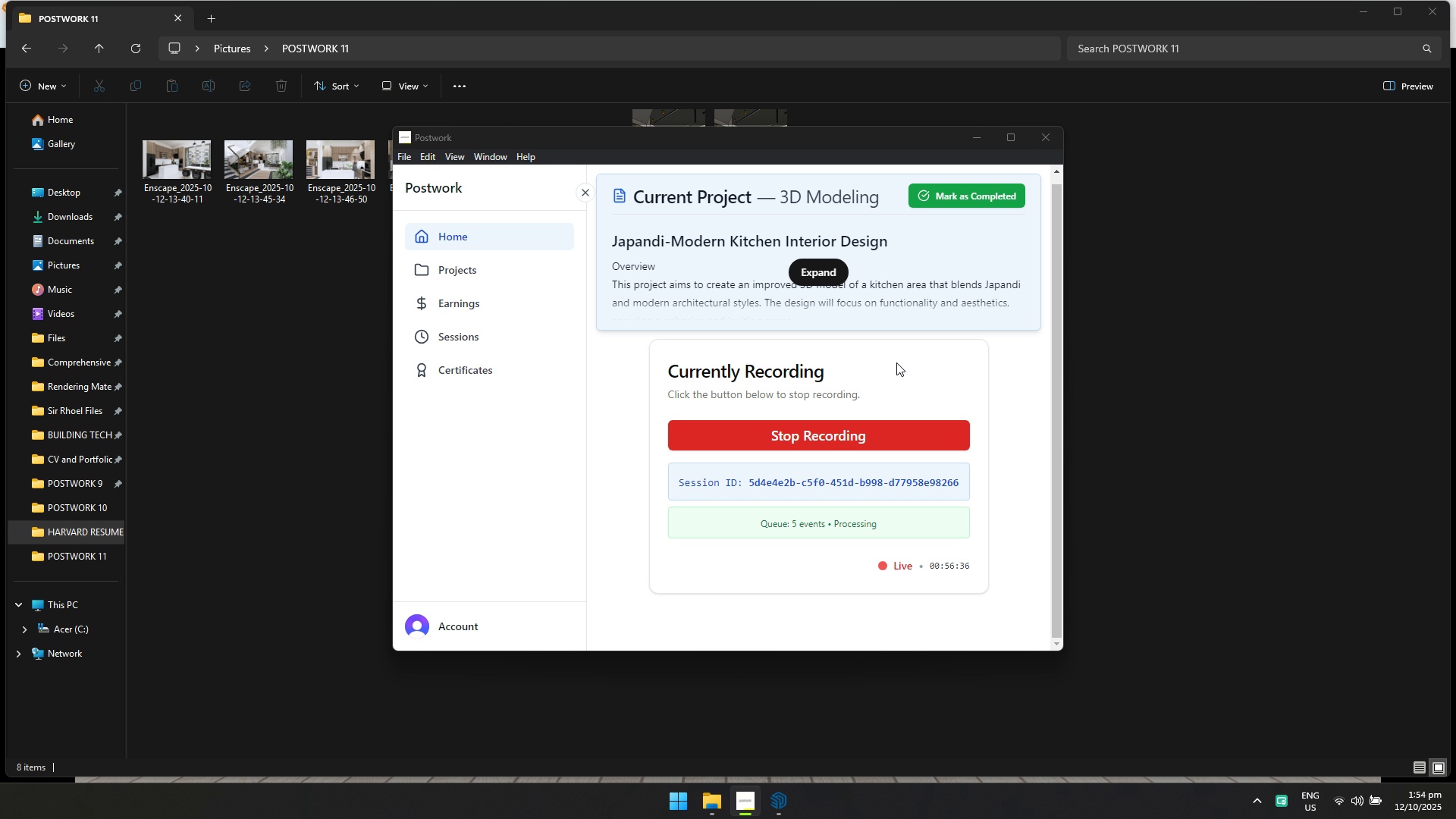 
left_click_drag(start_coordinate=[779, 427], to_coordinate=[165, 443])
 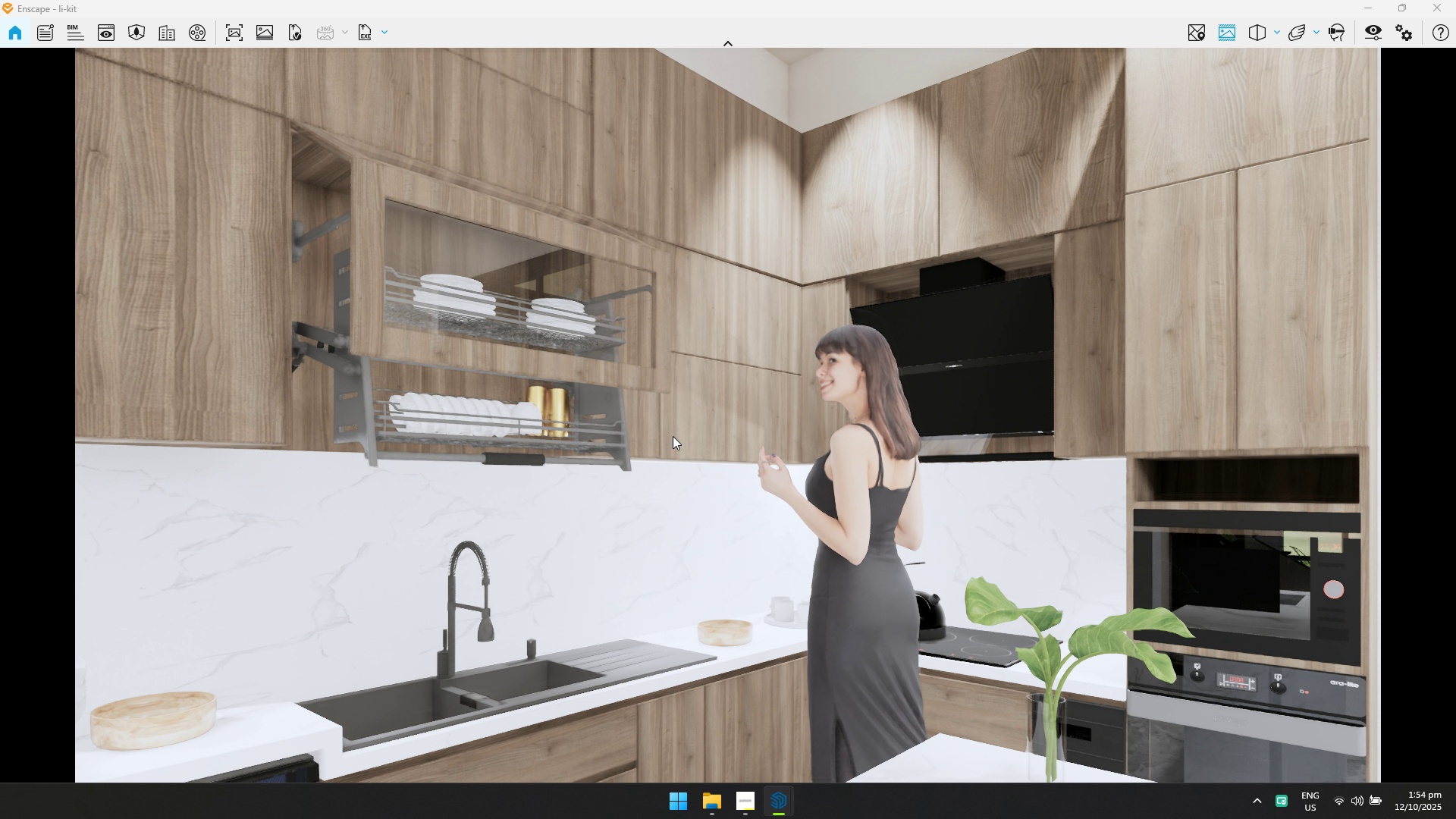 
hold_key(key=W, duration=0.75)
 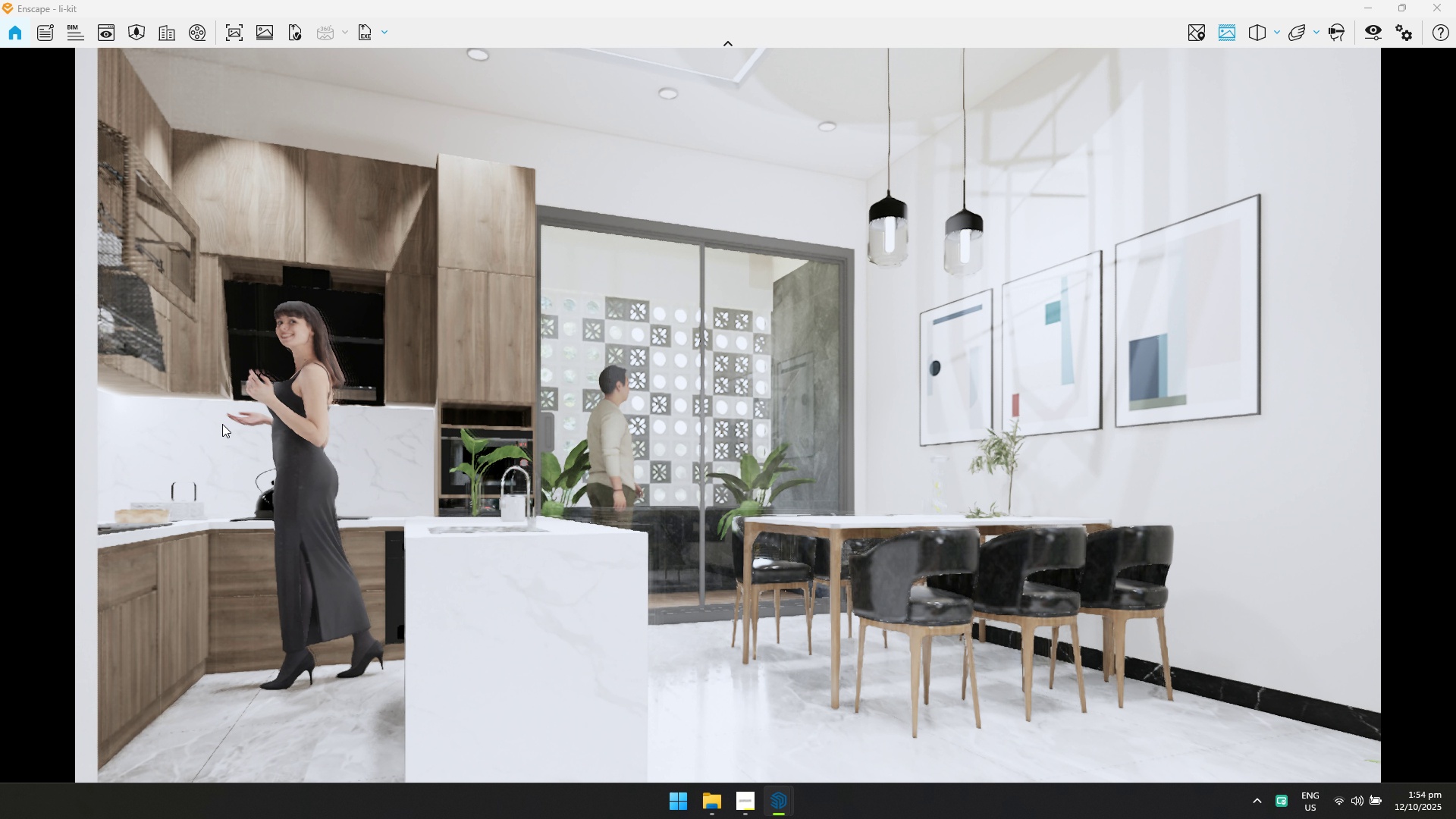 
hold_key(key=W, duration=0.88)
 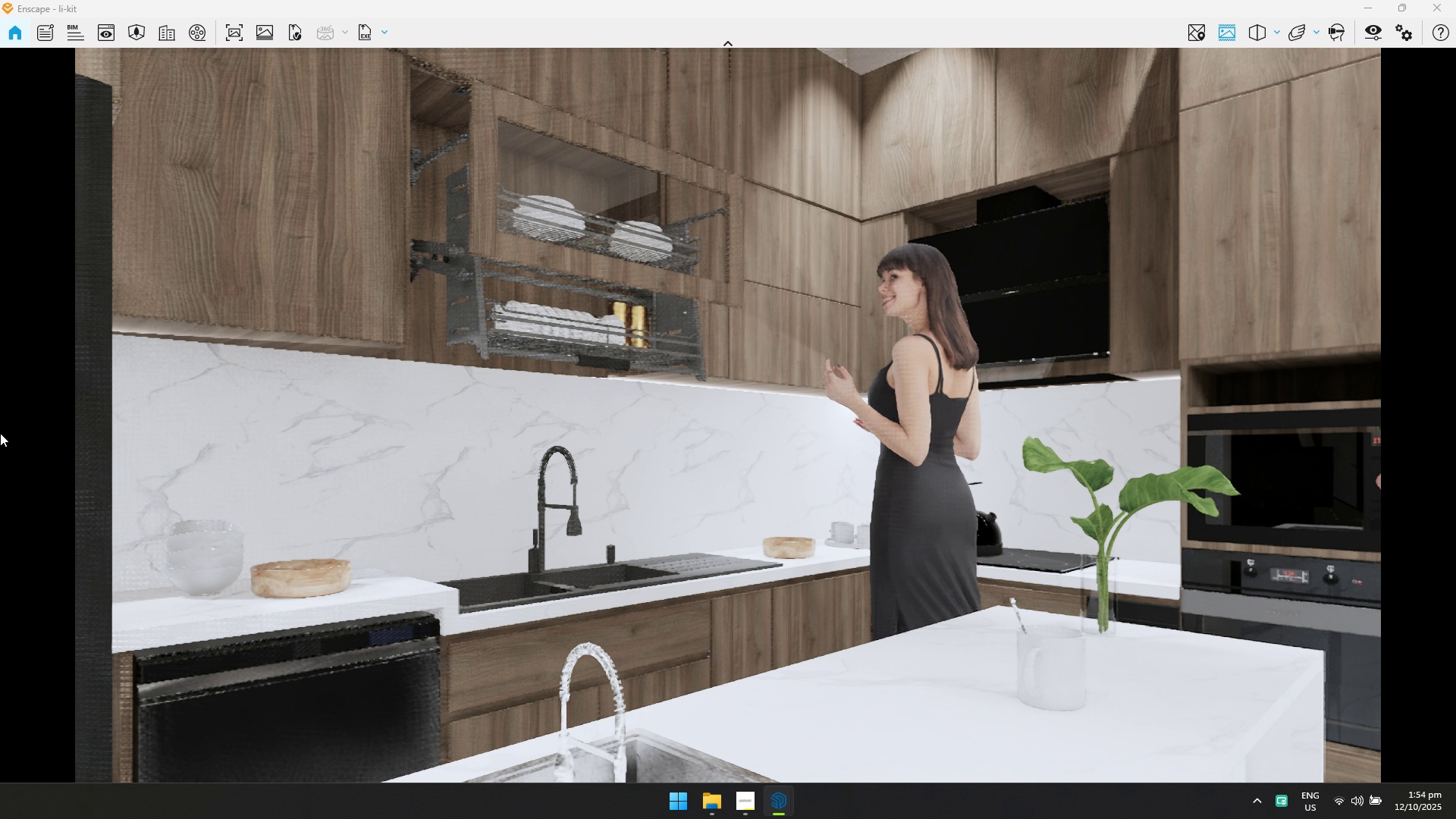 
type(swweew)
 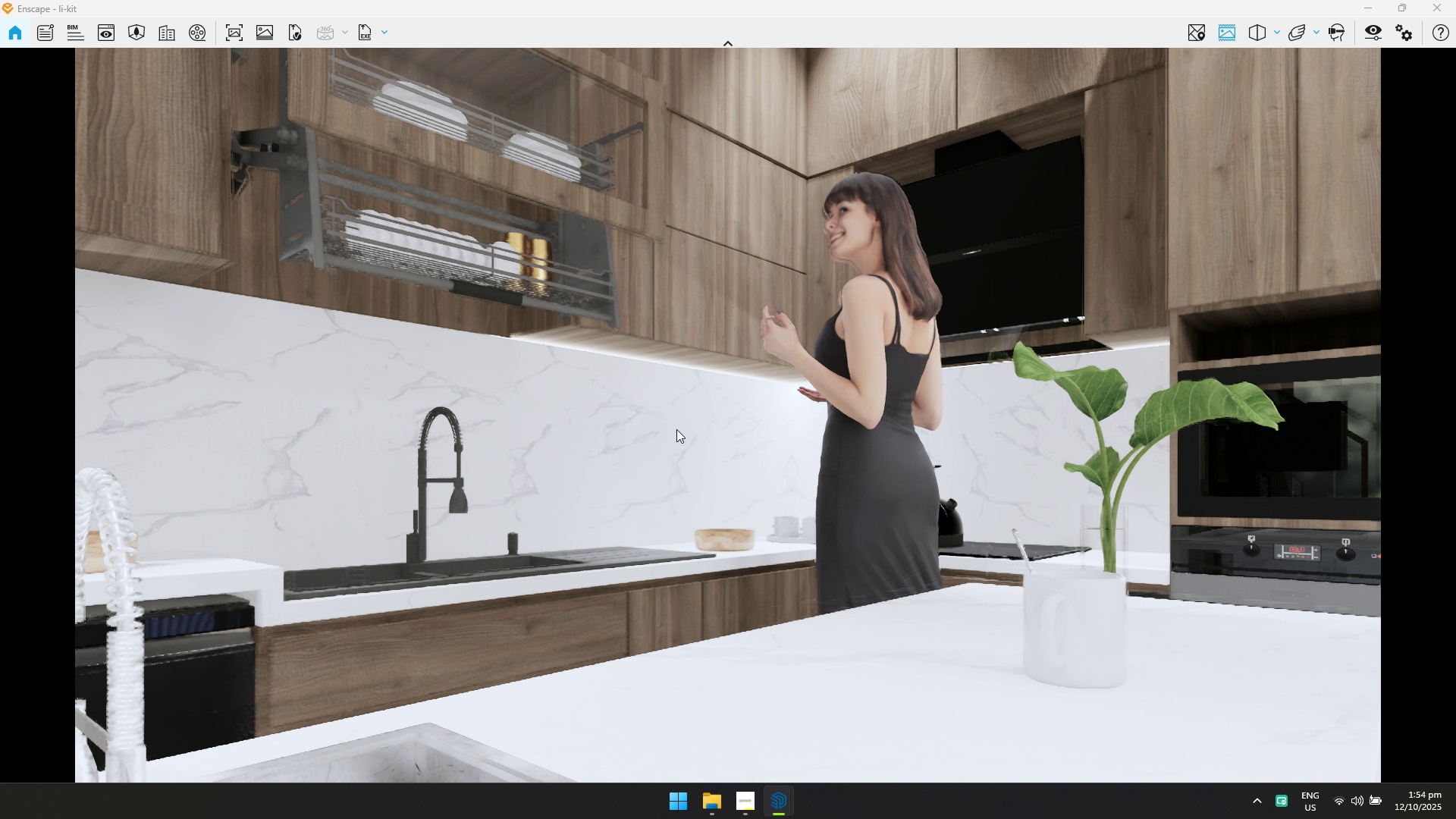 
hold_key(key=Q, duration=0.36)
 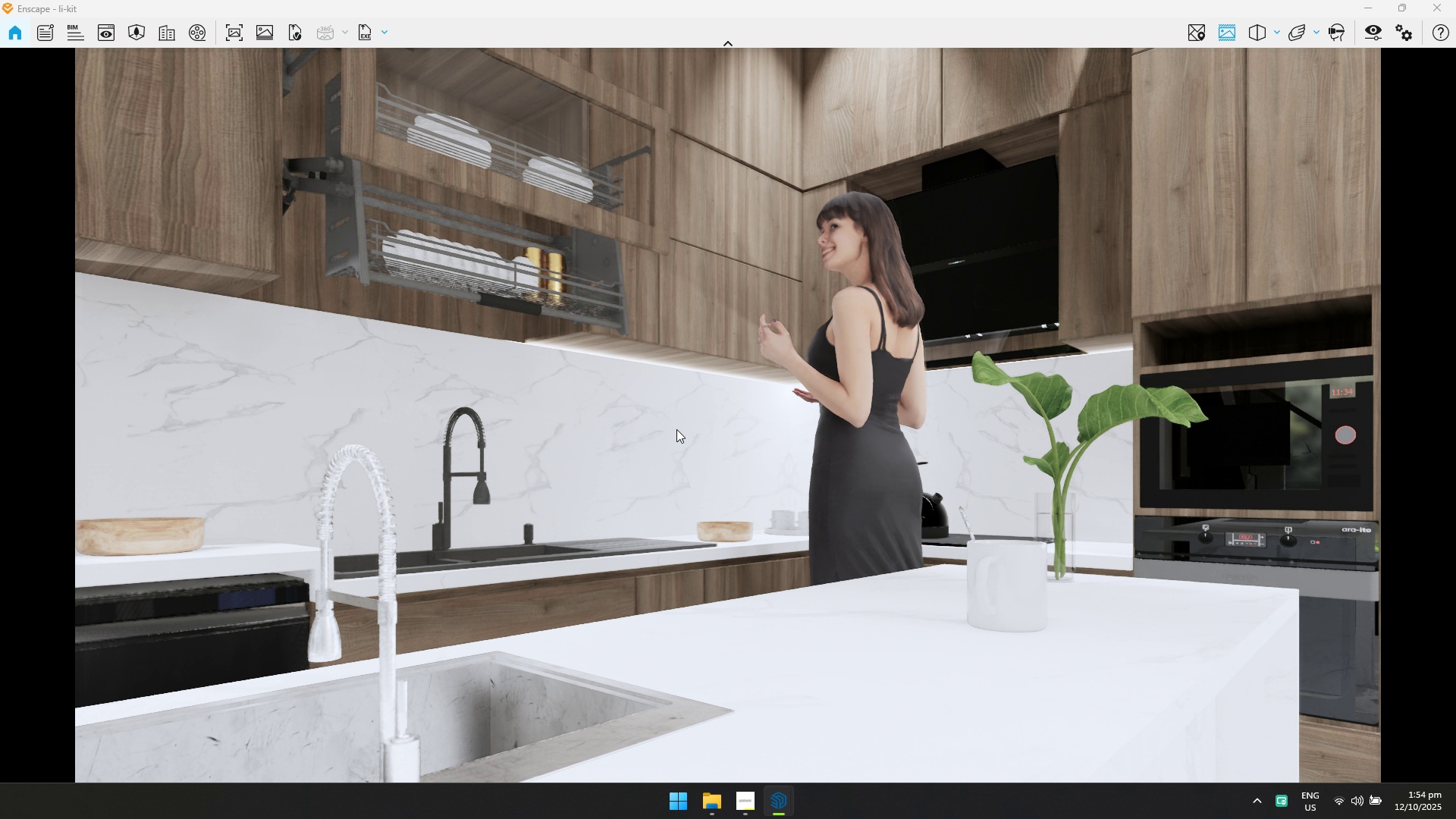 
left_click_drag(start_coordinate=[675, 419], to_coordinate=[707, 391])
 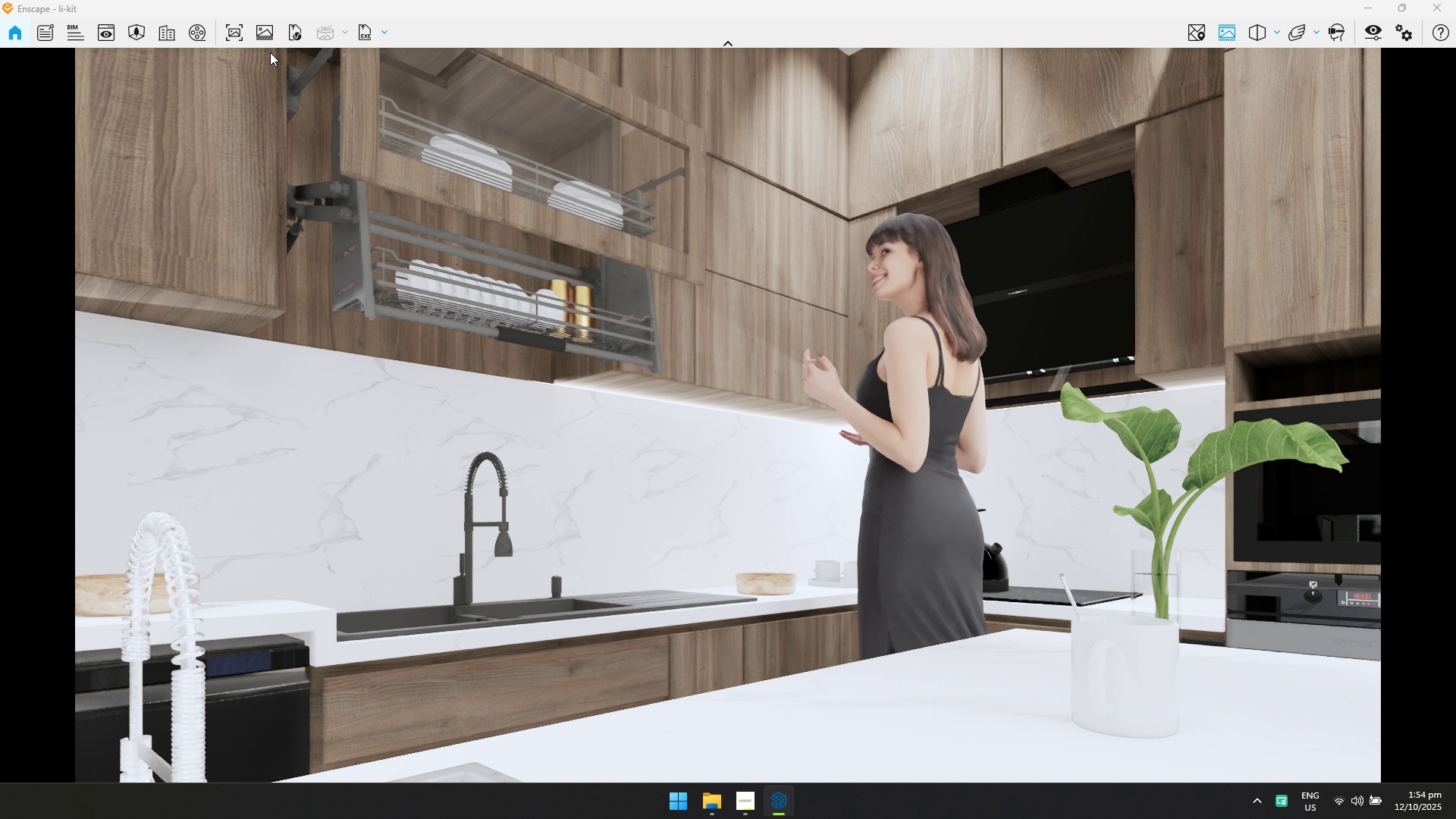 
left_click([238, 35])
 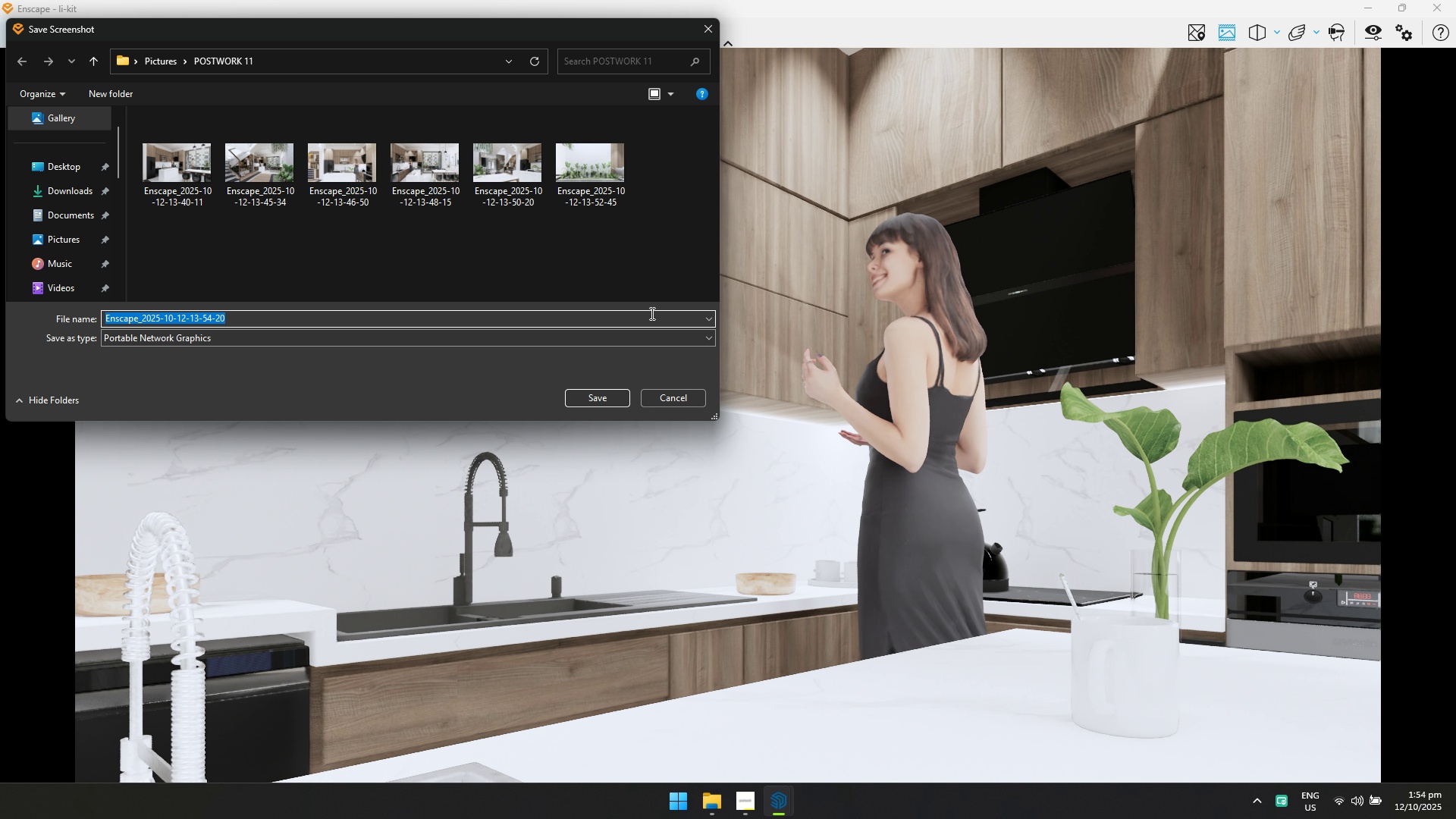 
key(Enter)
 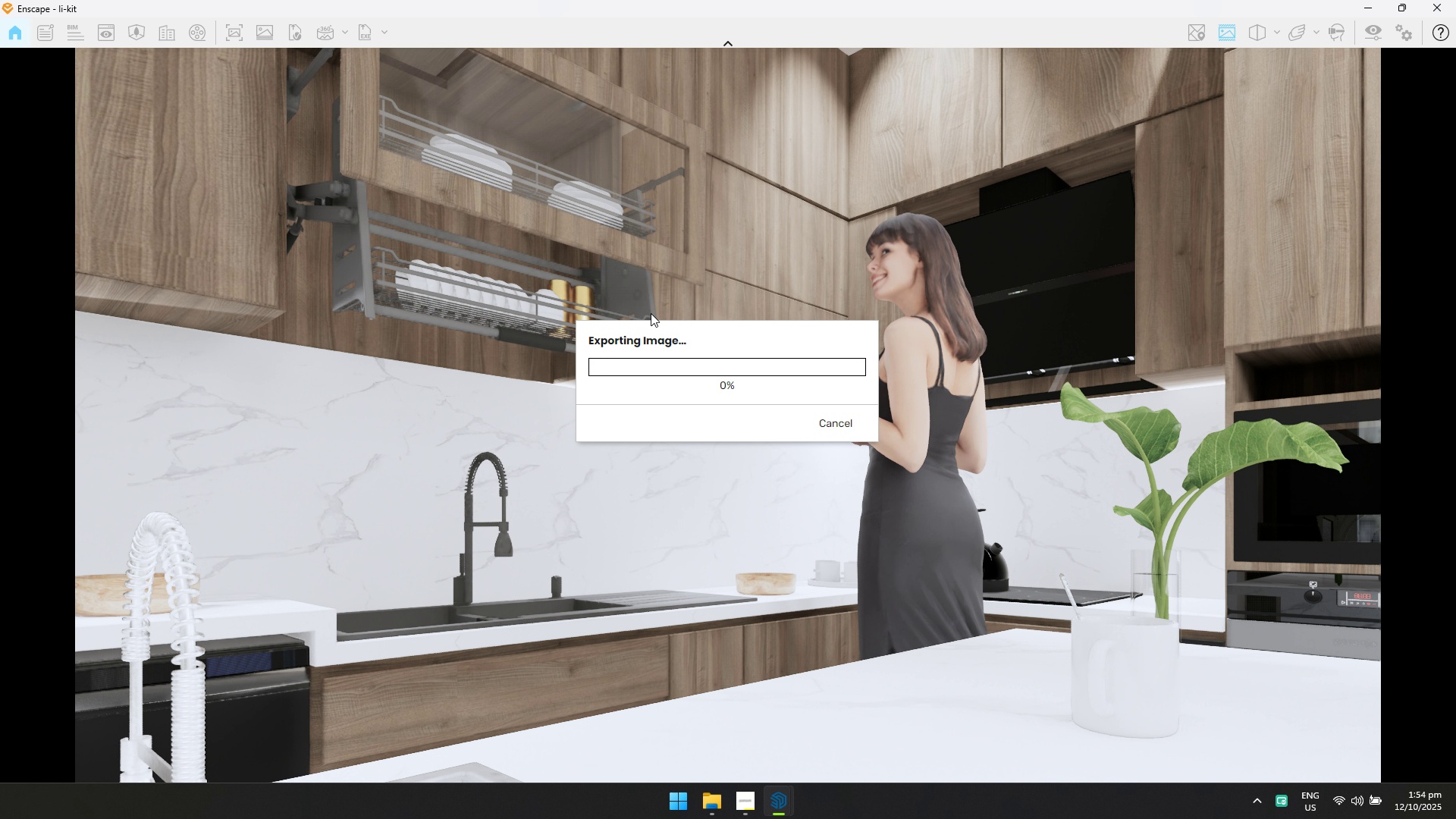 
key(Alt+Tab)